 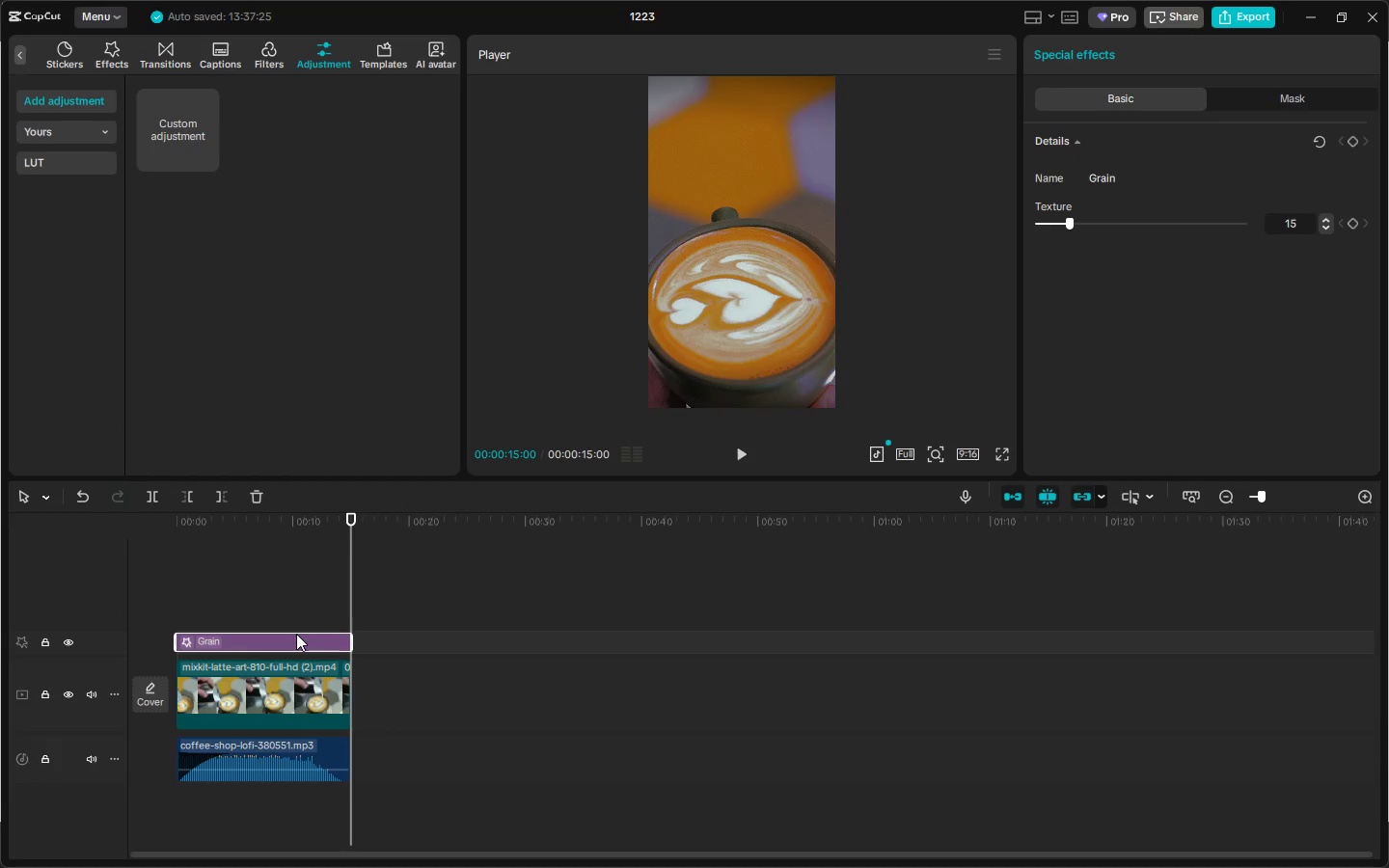 
double_click([296, 634])
 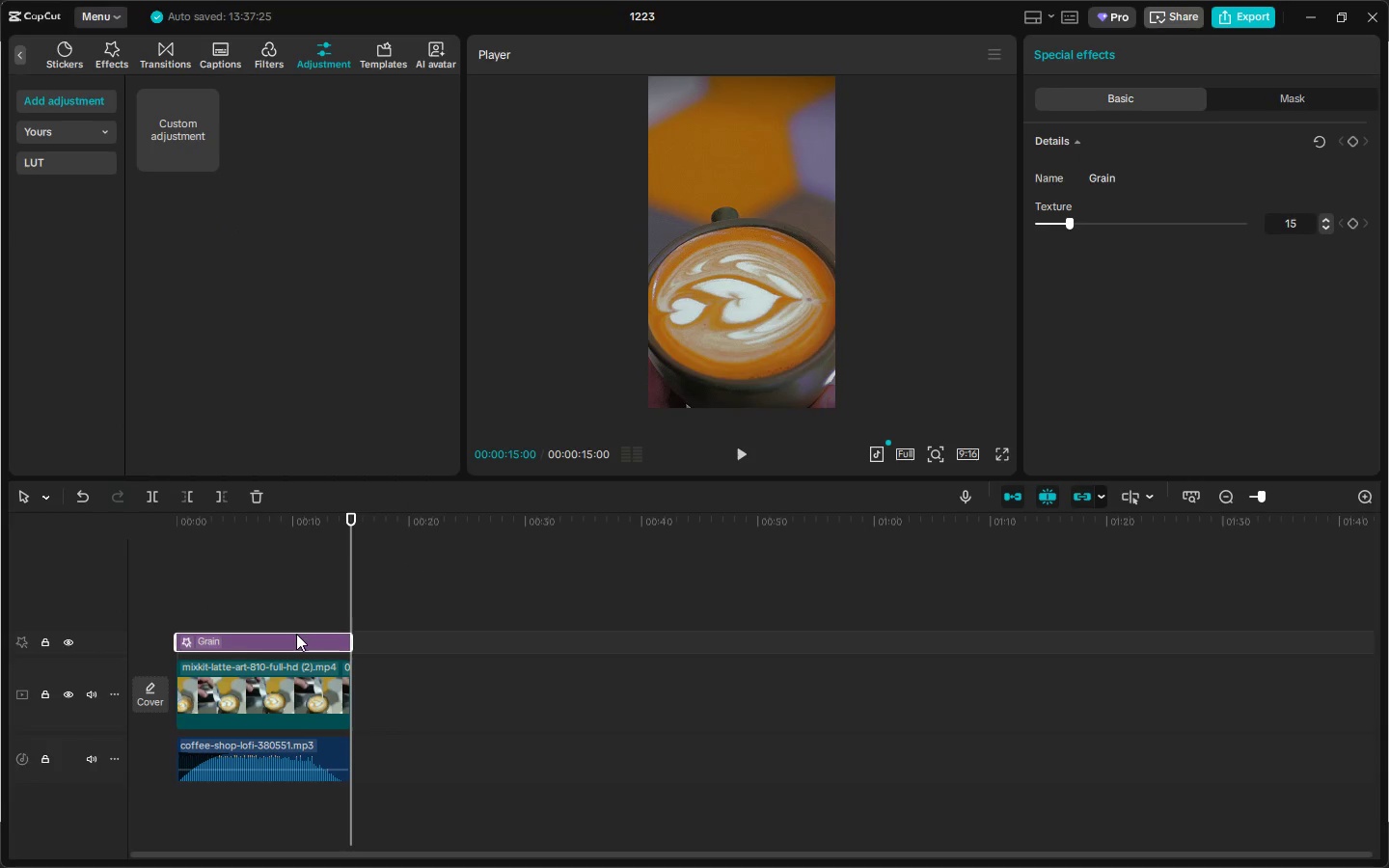 
right_click([296, 634])
 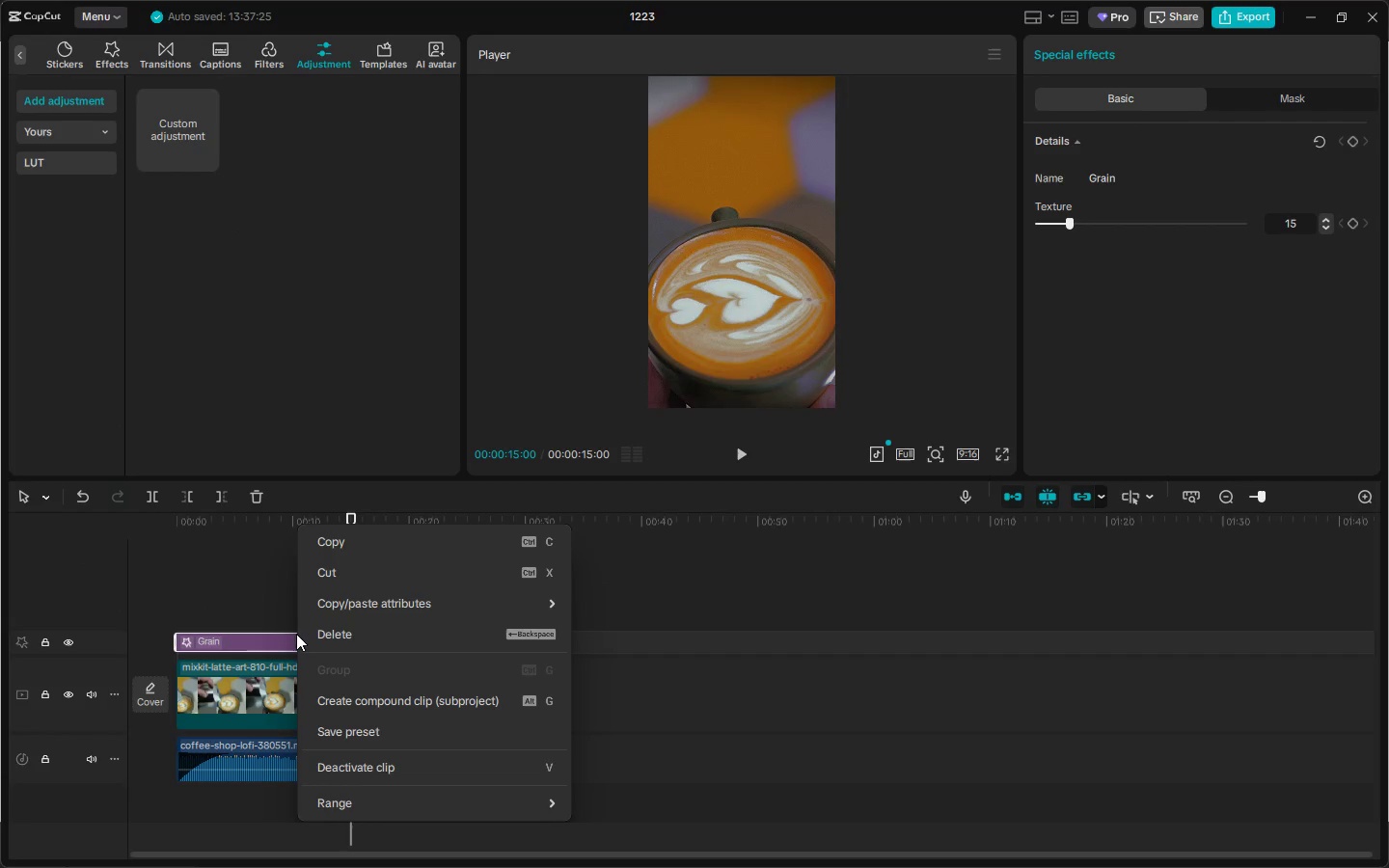 
left_click([299, 343])
 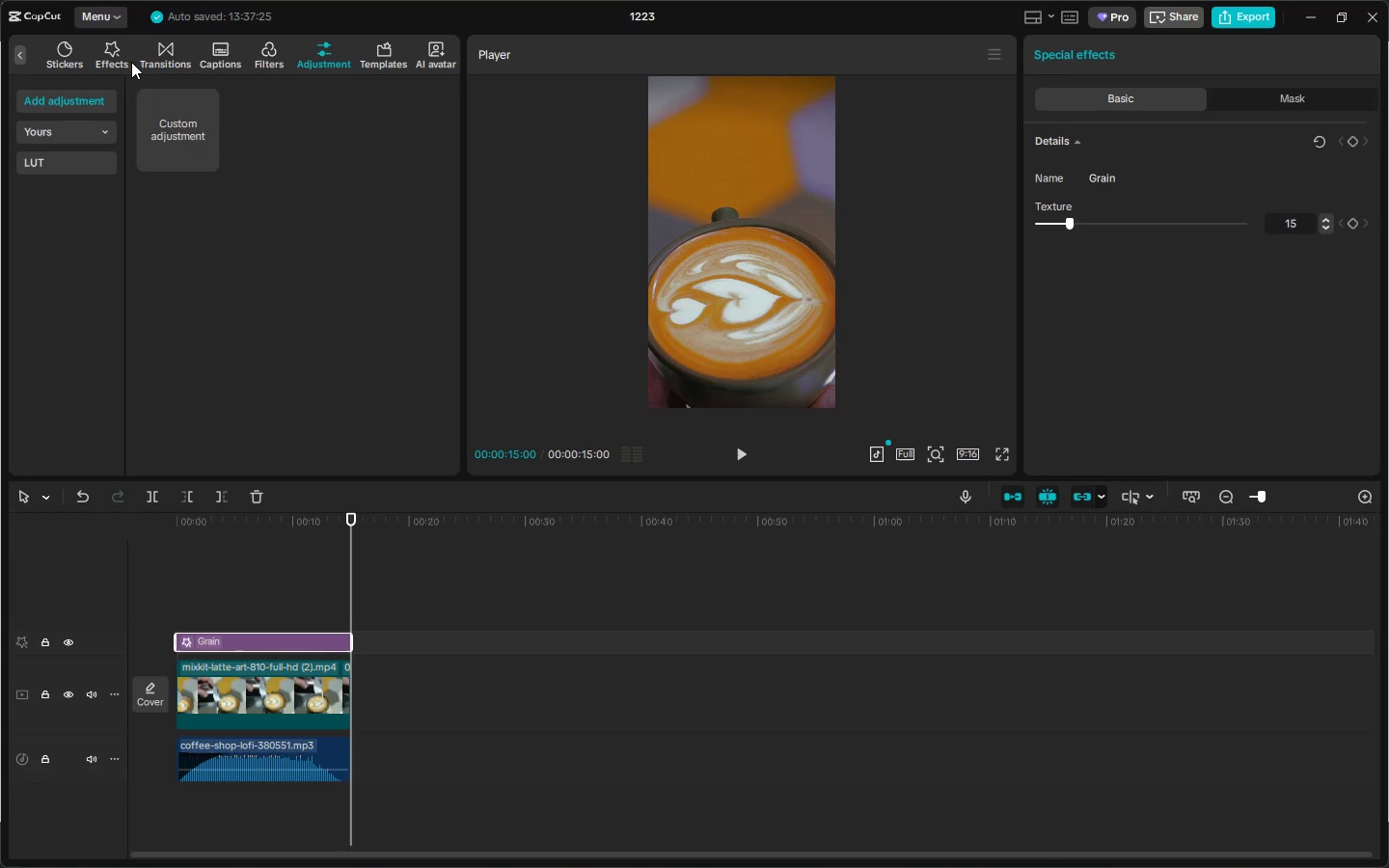 
left_click([123, 68])
 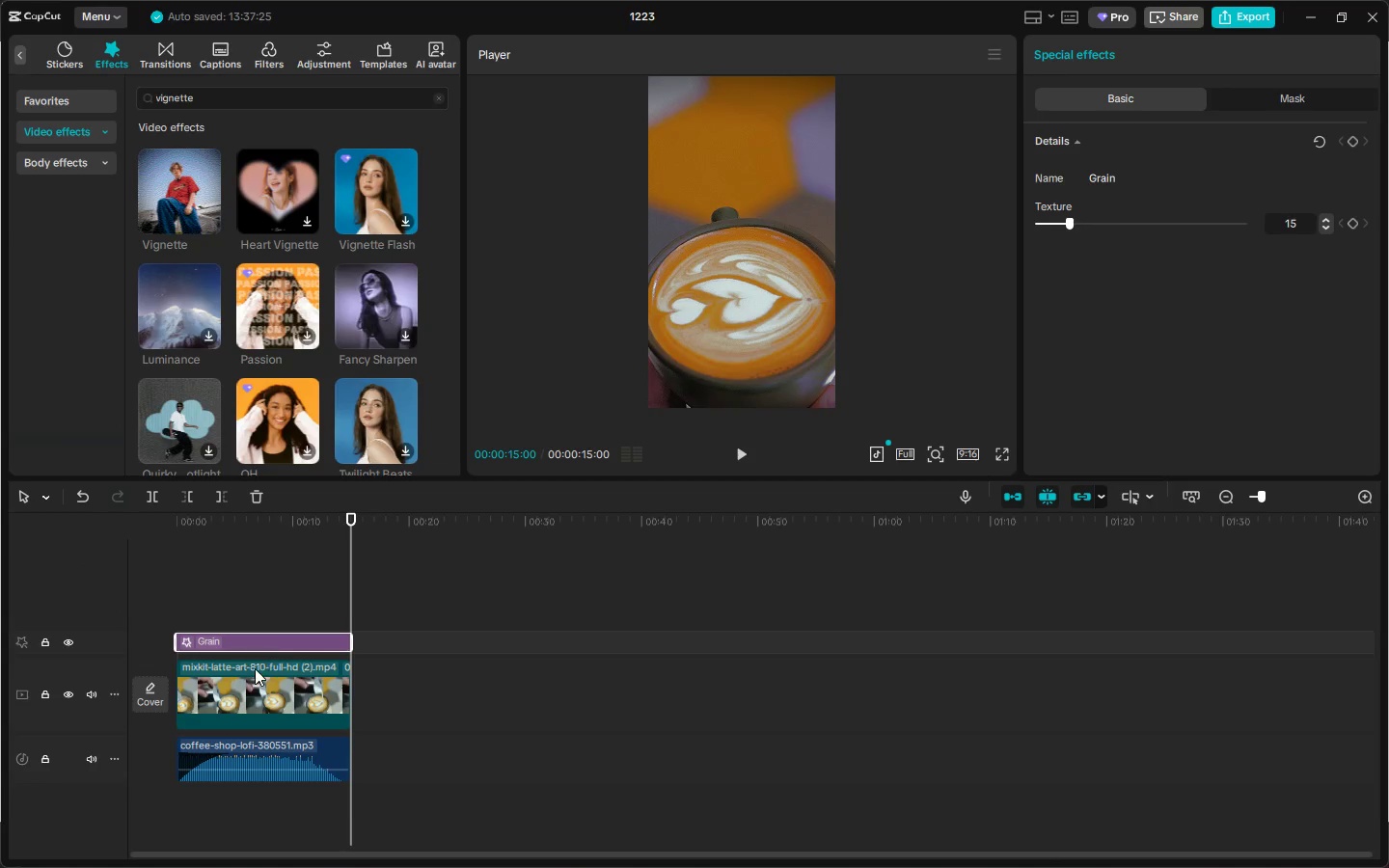 
double_click([258, 644])
 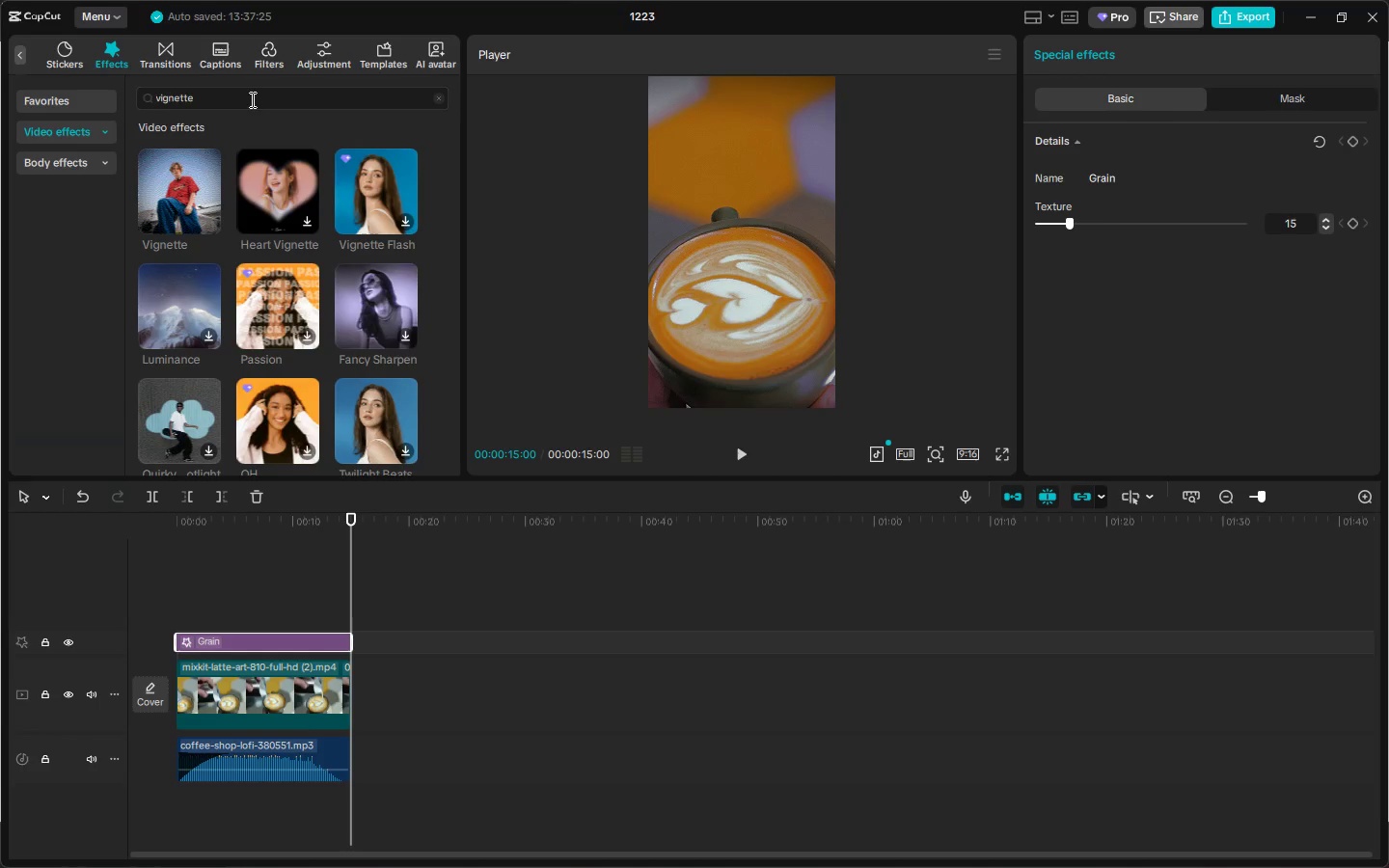 
double_click([247, 94])
 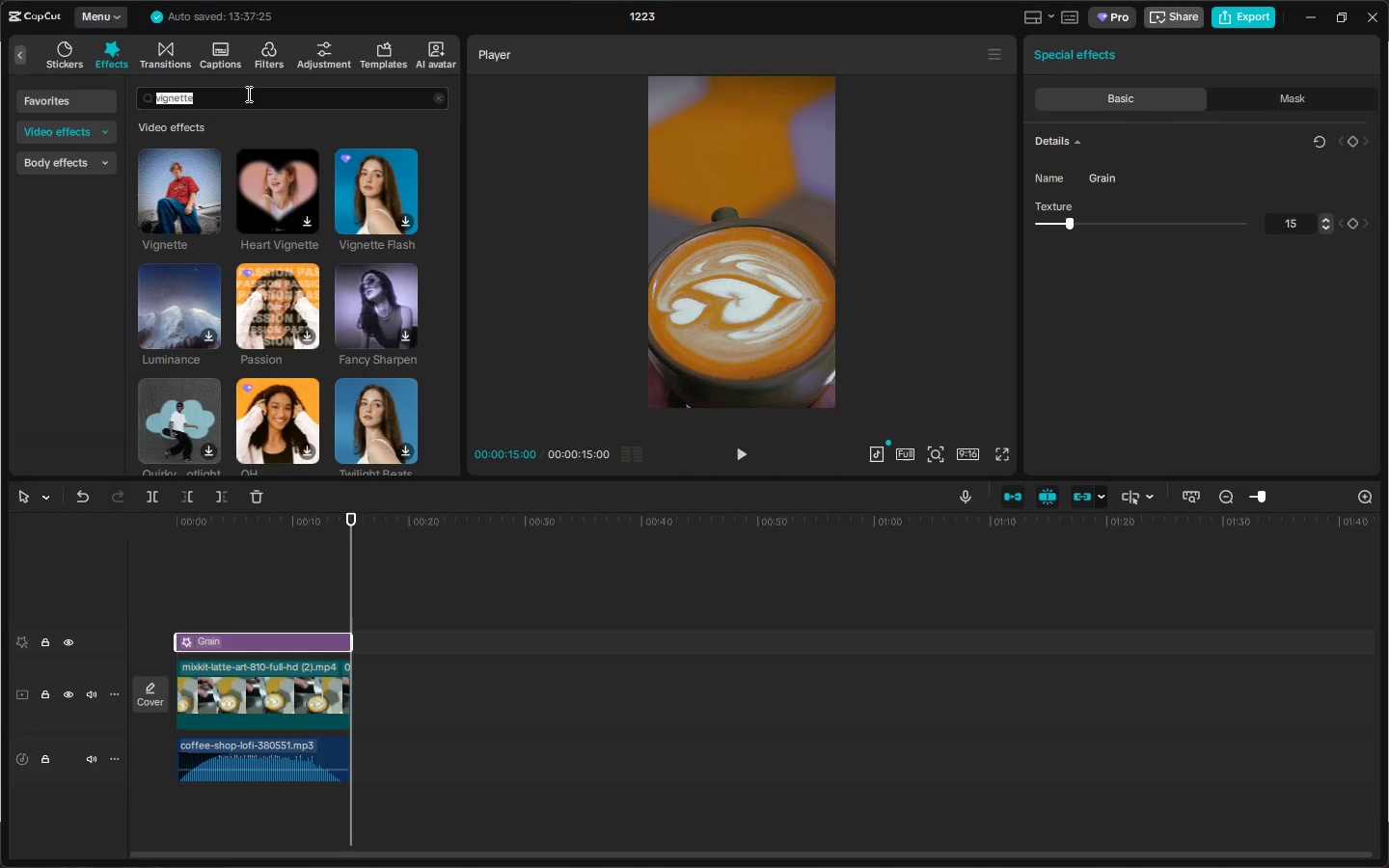 
triple_click([247, 94])
 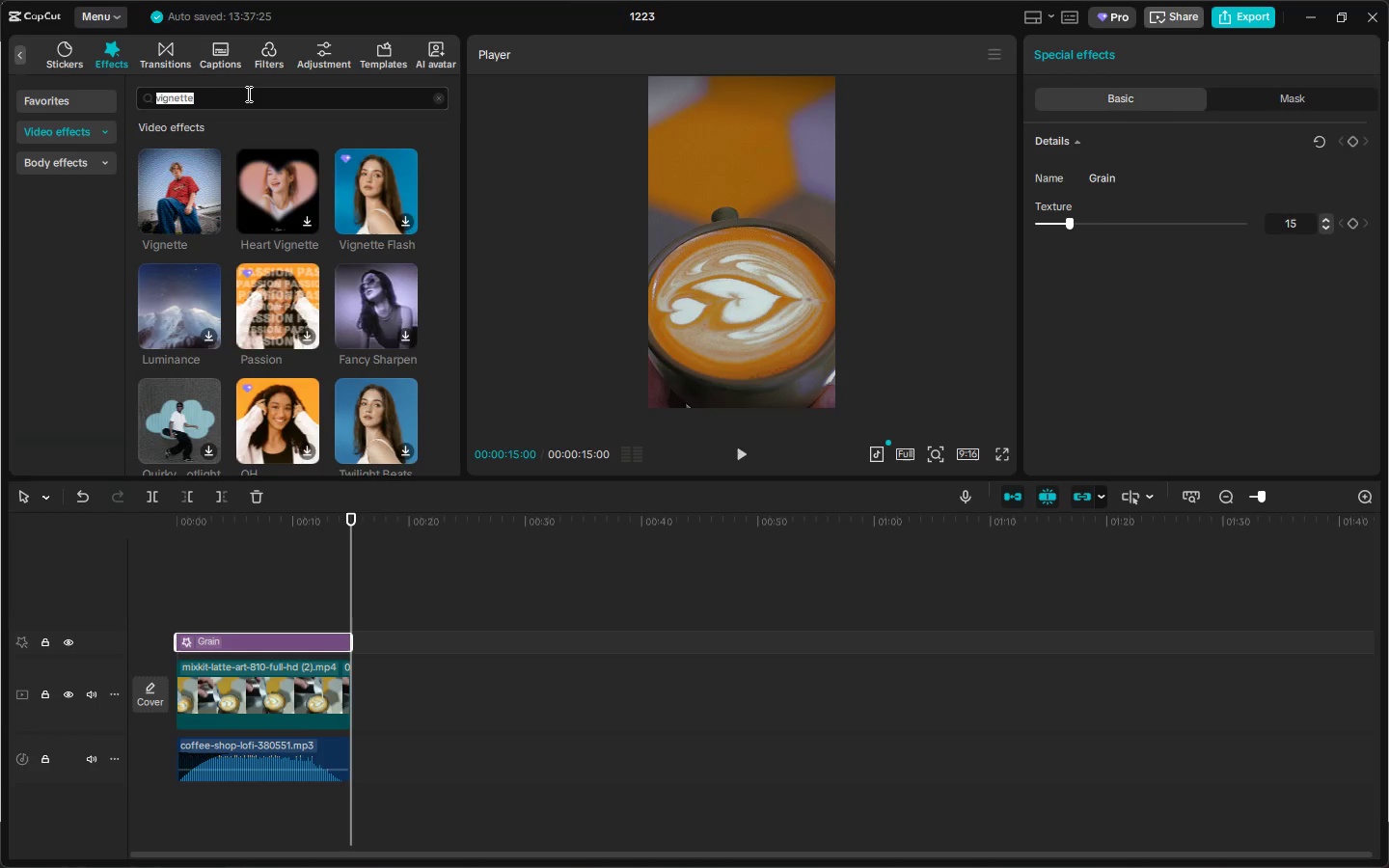 
type(grain)
 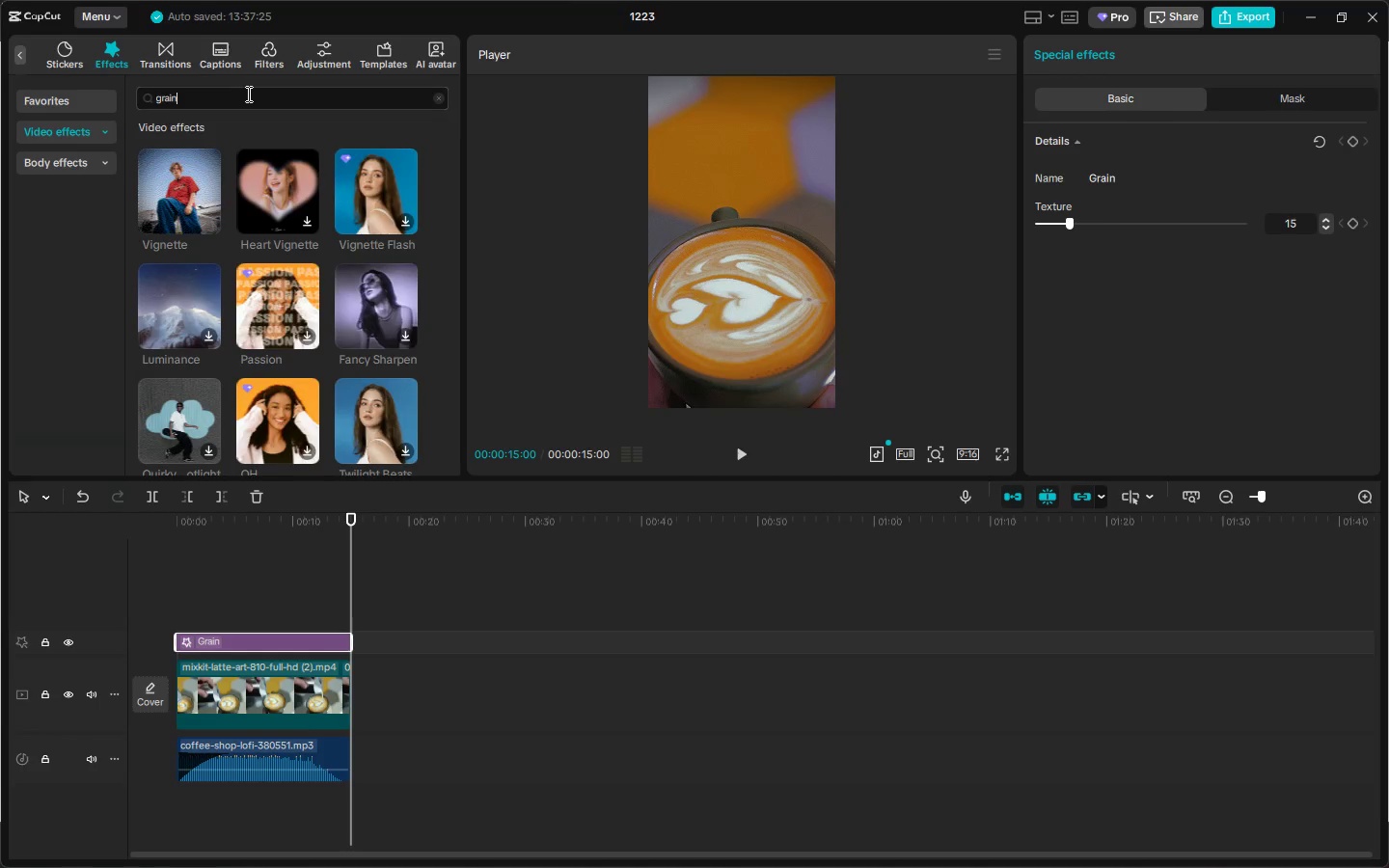 
key(Enter)
 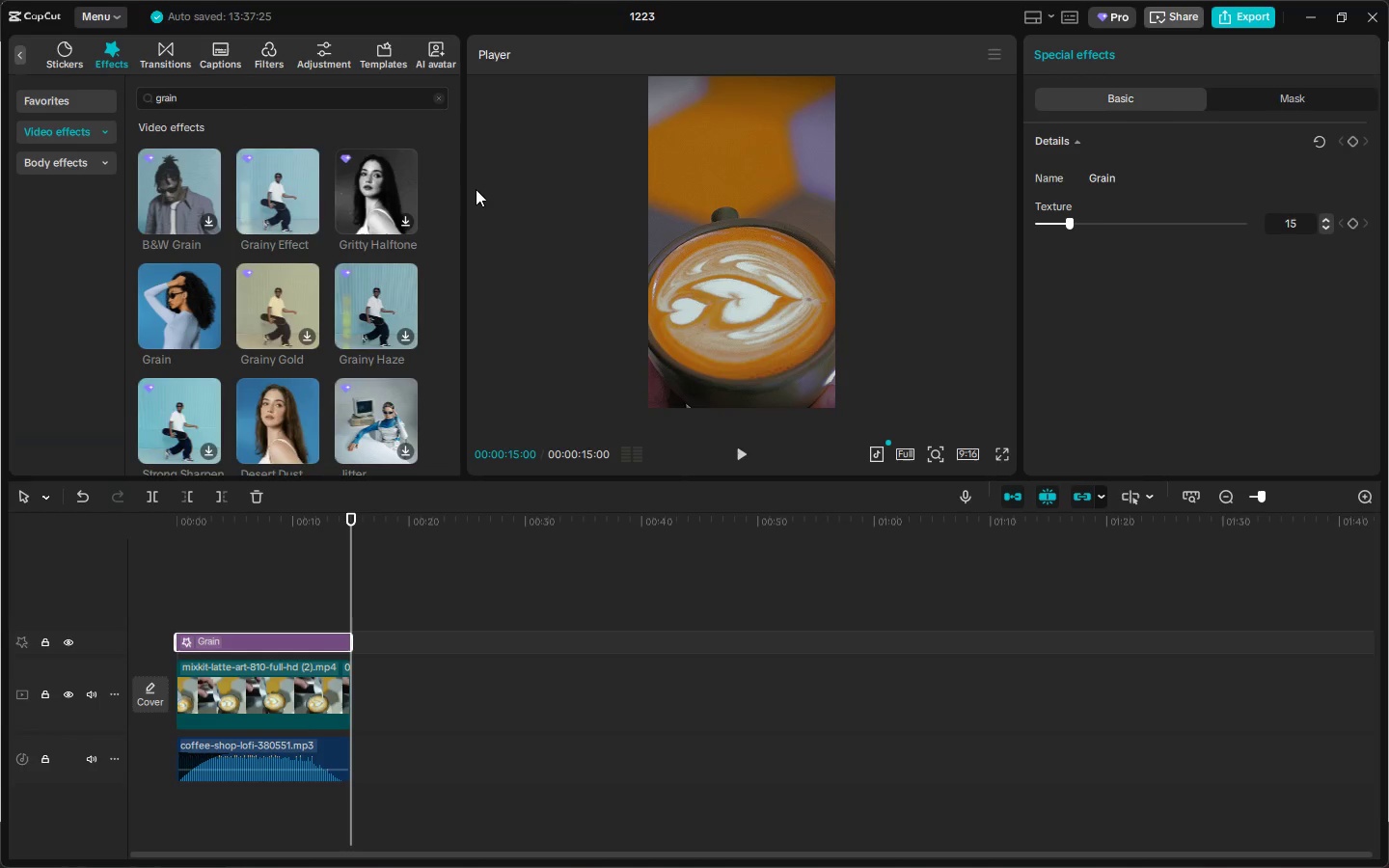 
right_click([195, 292])
 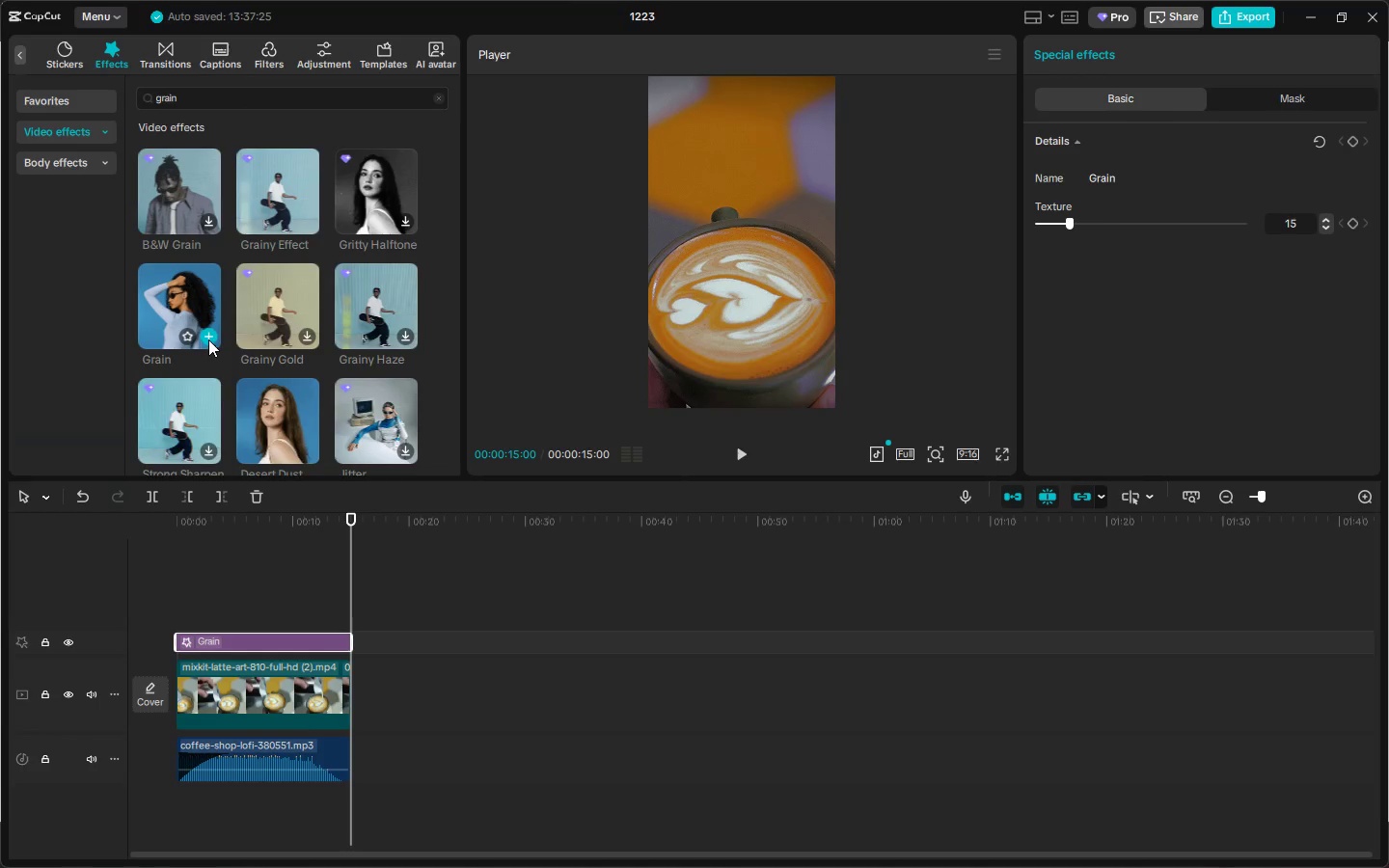 
left_click([208, 335])
 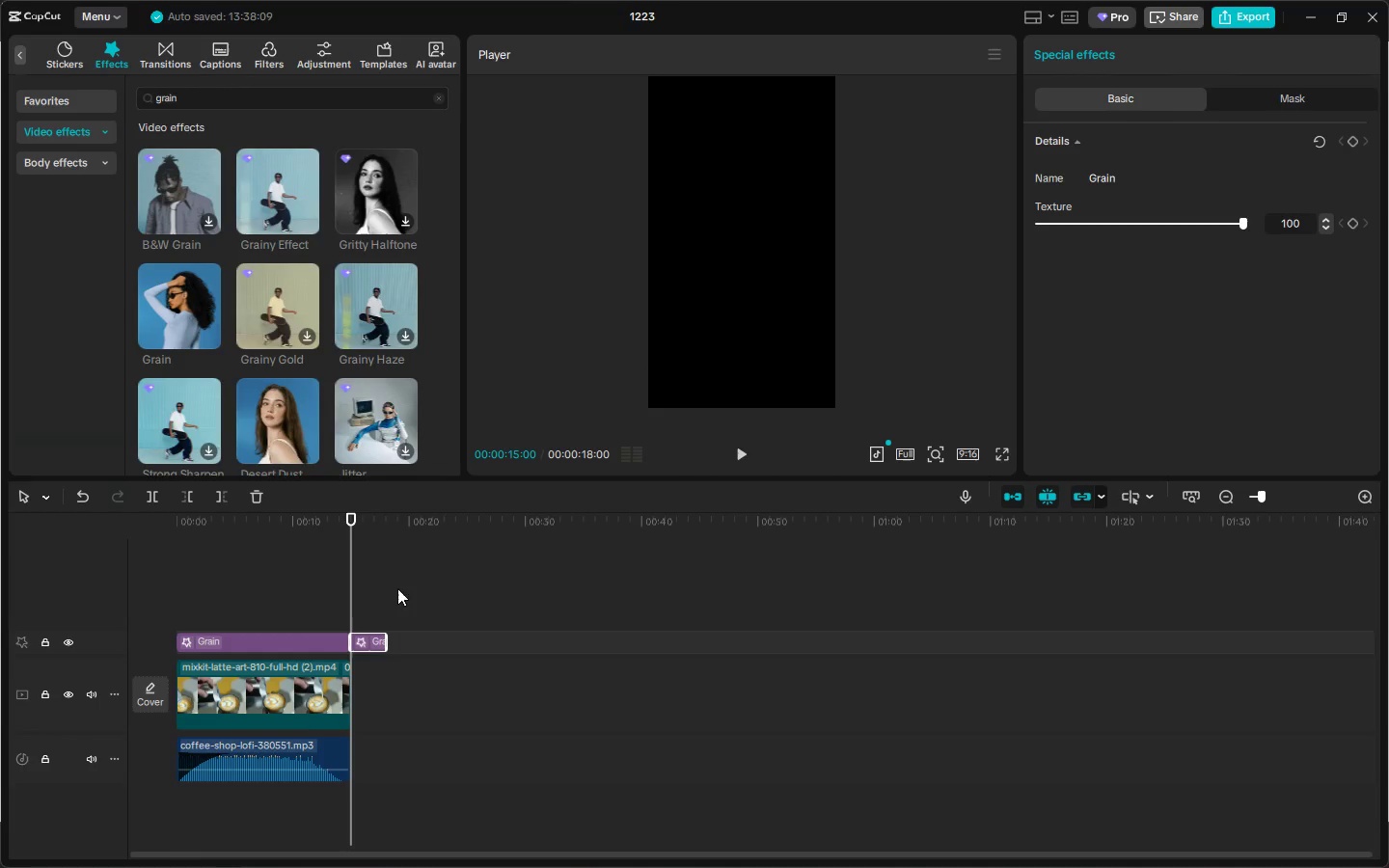 
left_click([369, 637])
 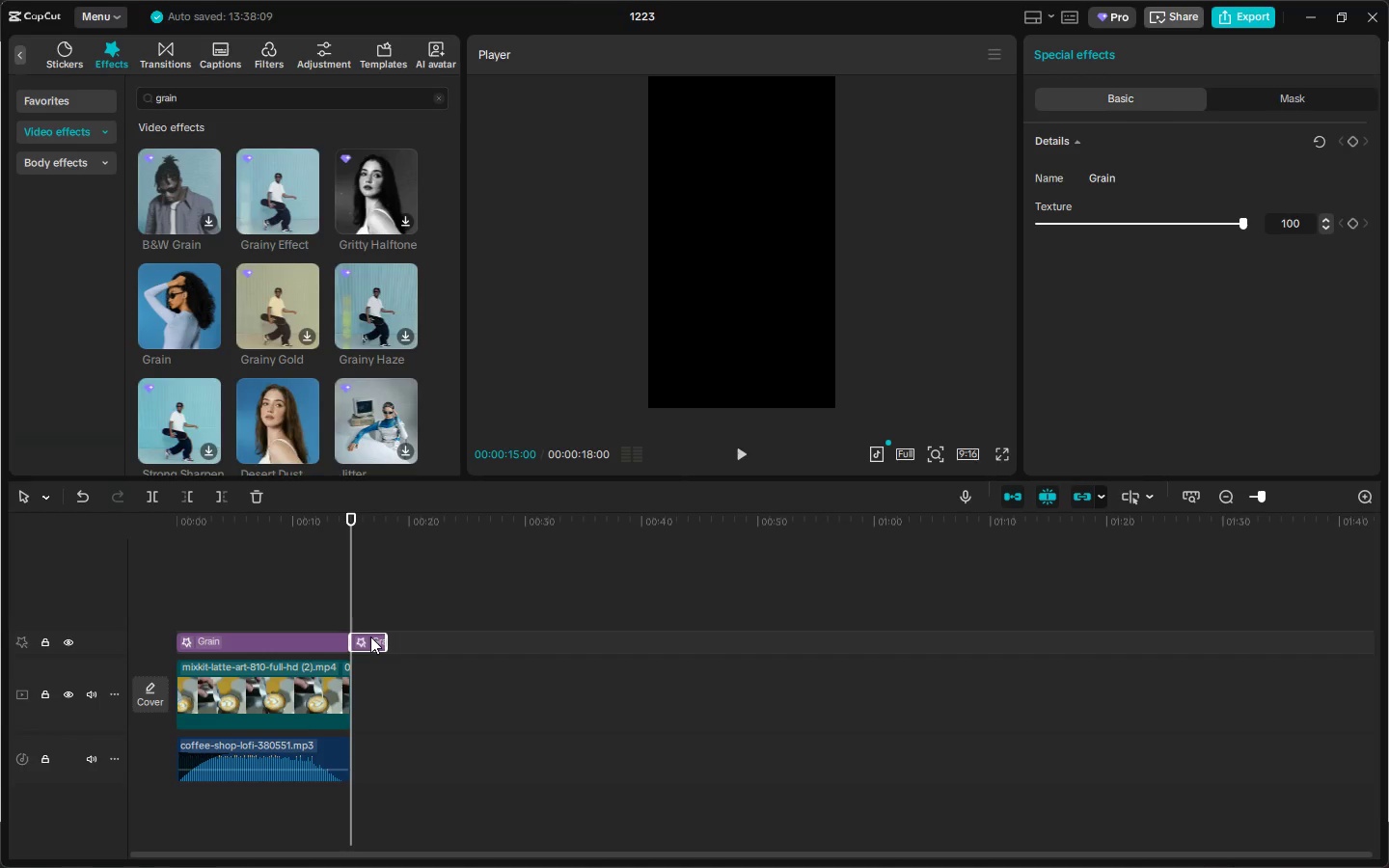 
key(Delete)
 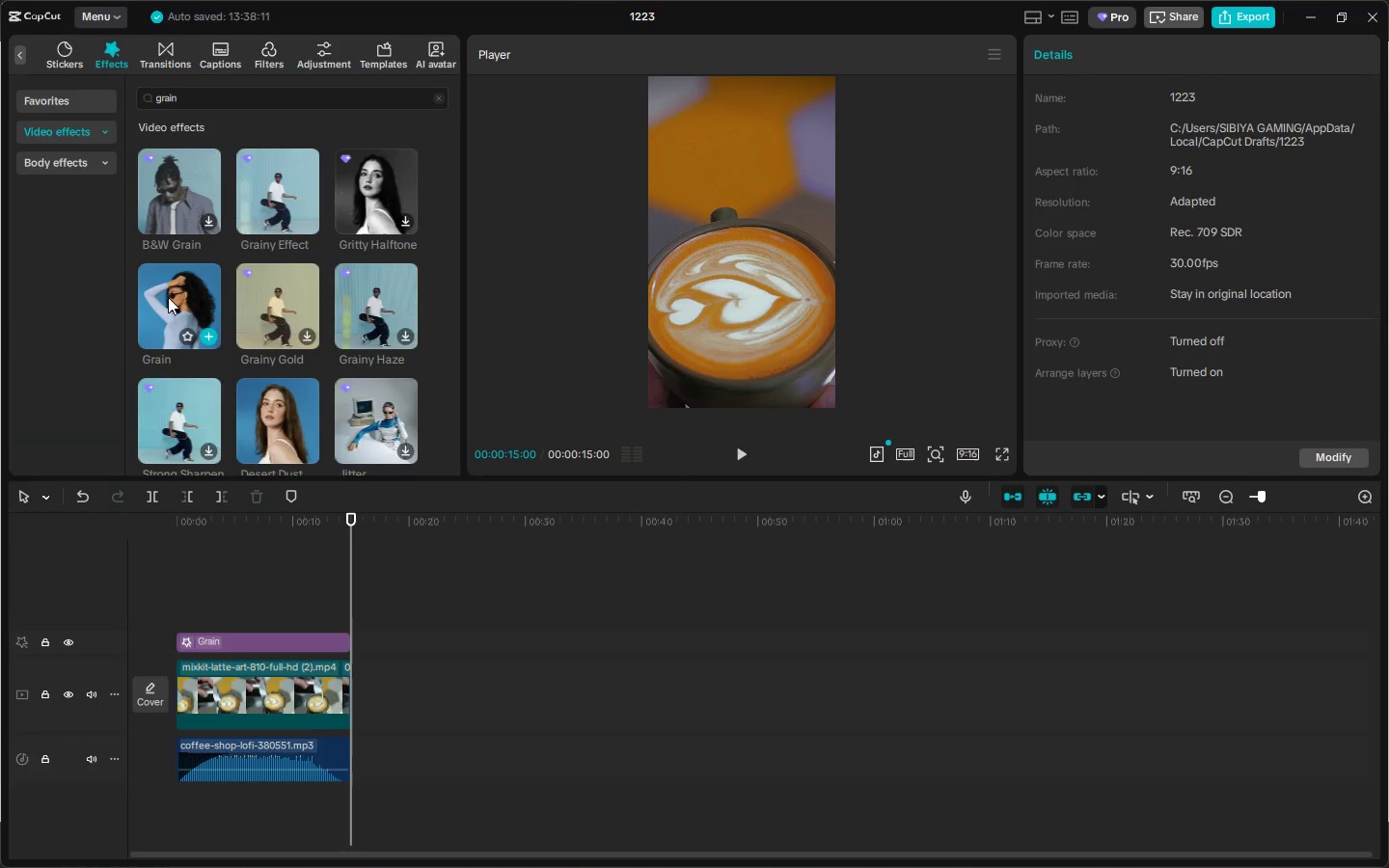 
right_click([168, 297])
 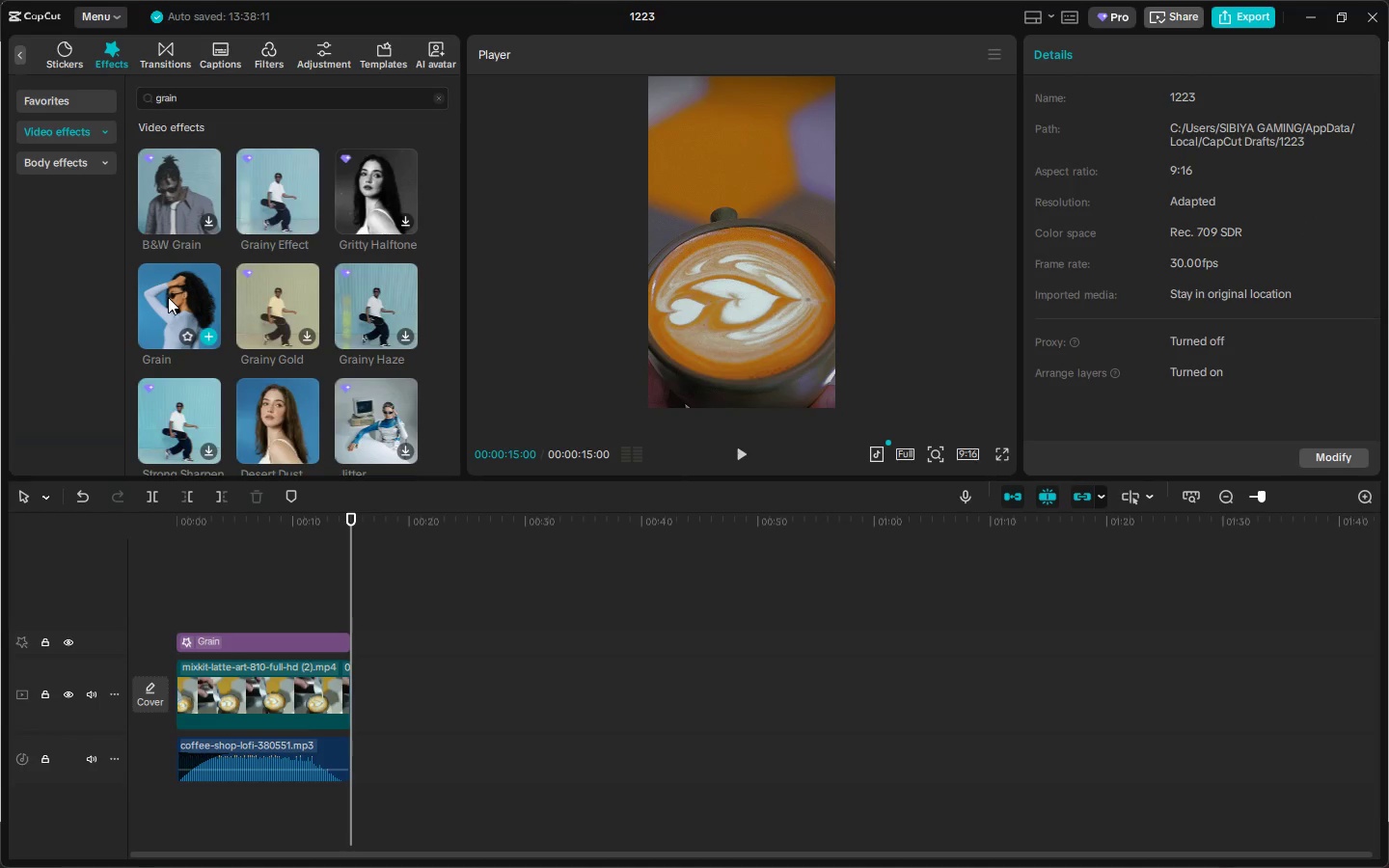 
double_click([168, 297])
 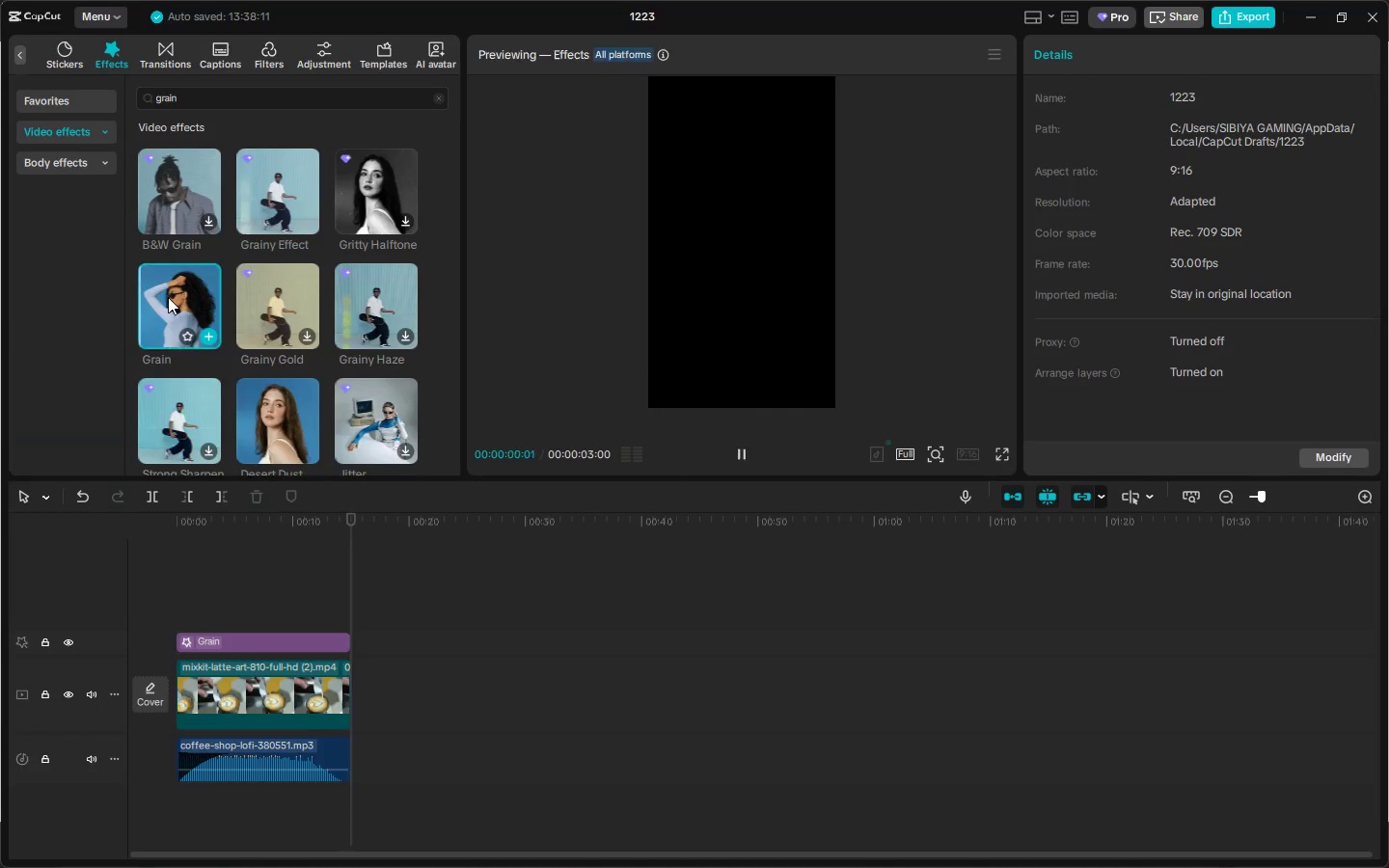 
triple_click([168, 297])
 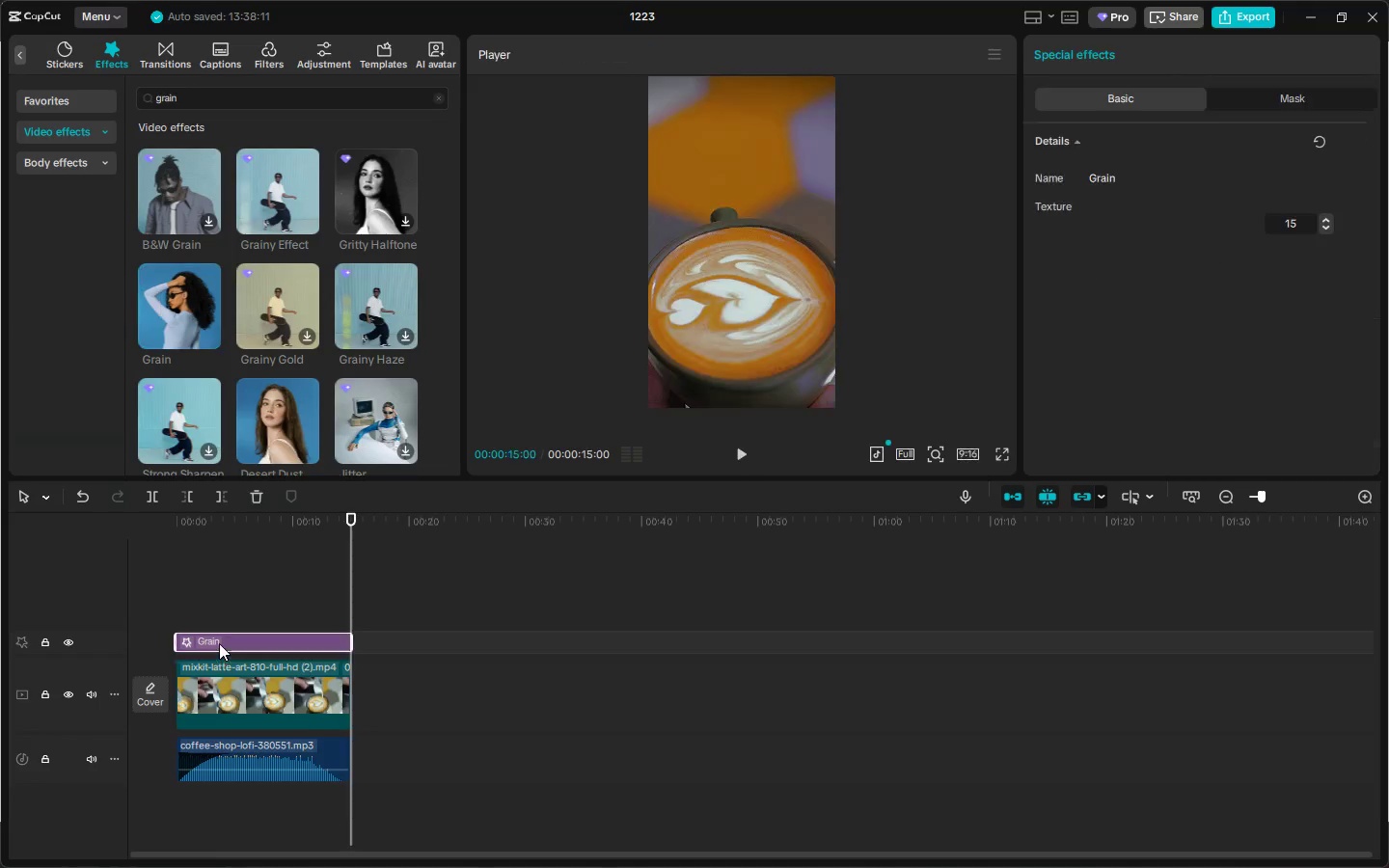 
double_click([219, 641])
 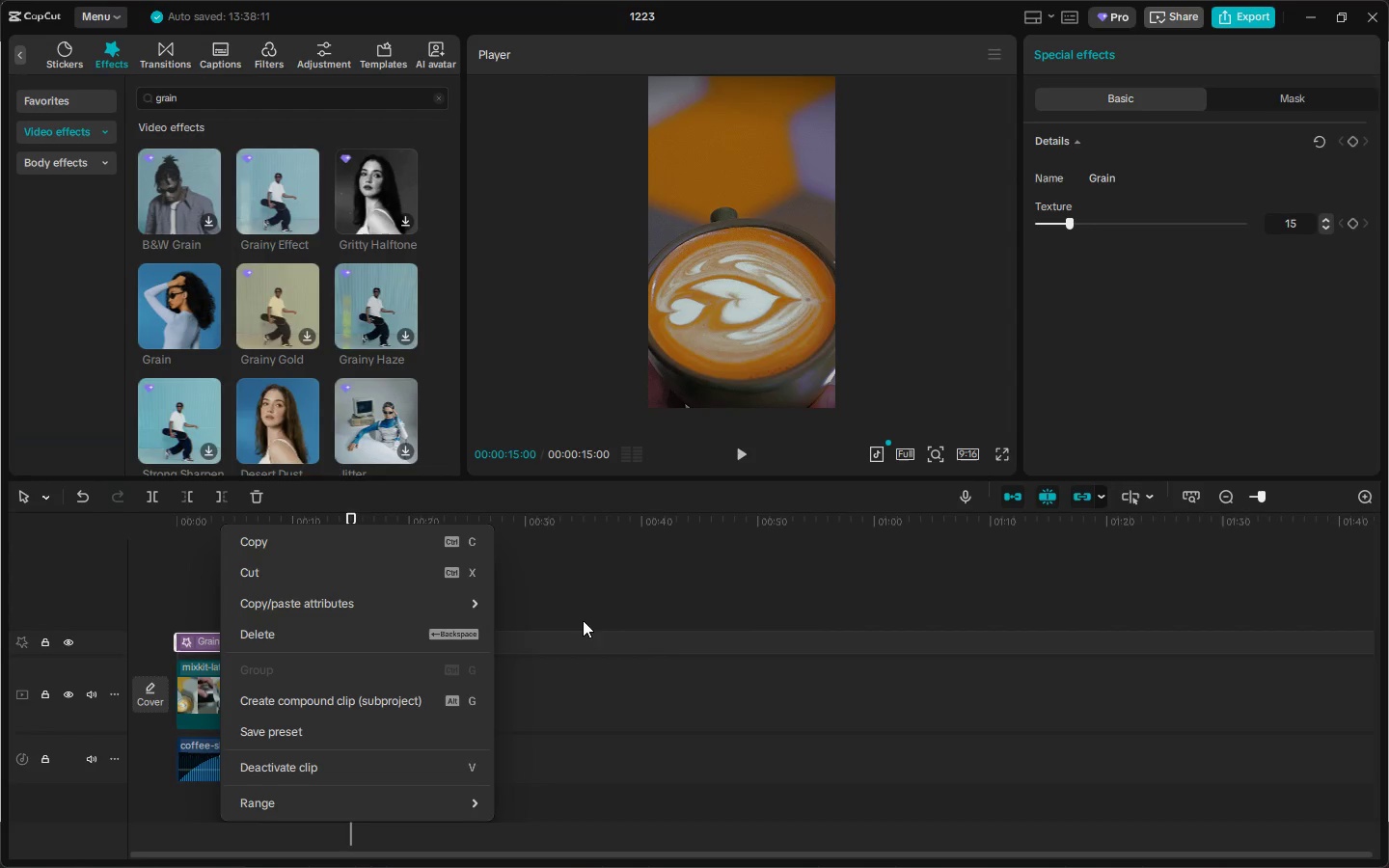 
left_click([807, 619])
 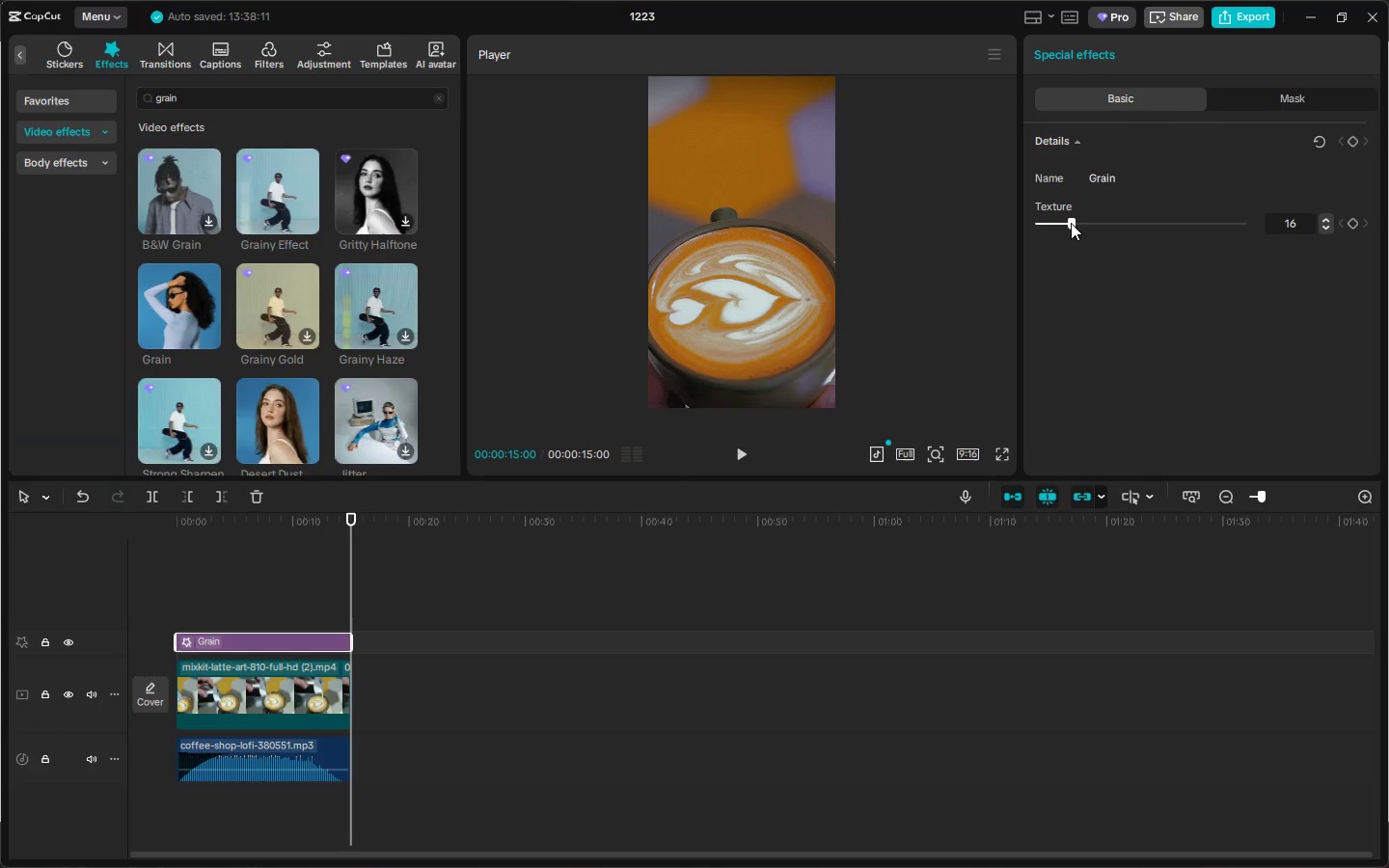 
wait(6.89)
 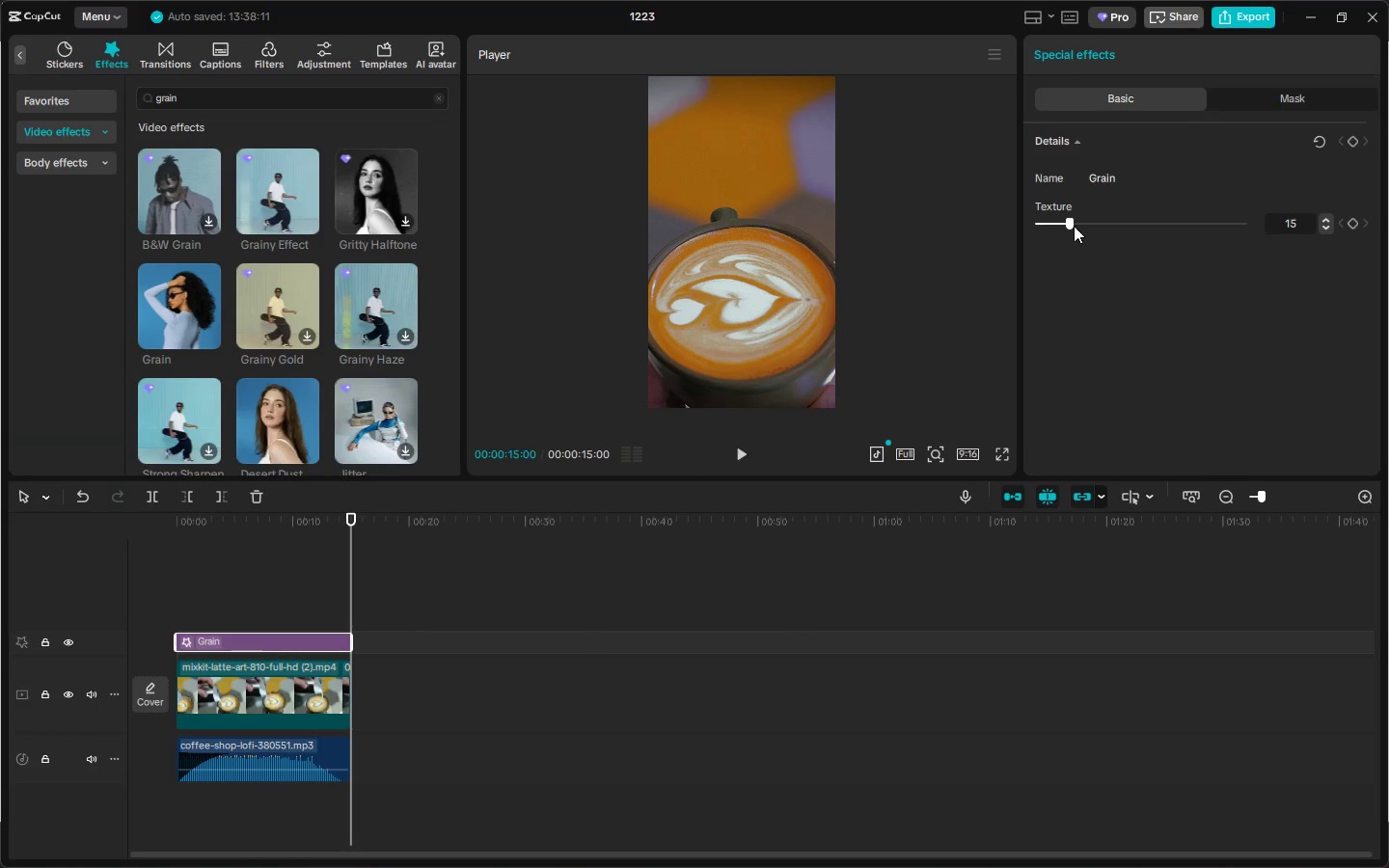 
double_click([1094, 178])
 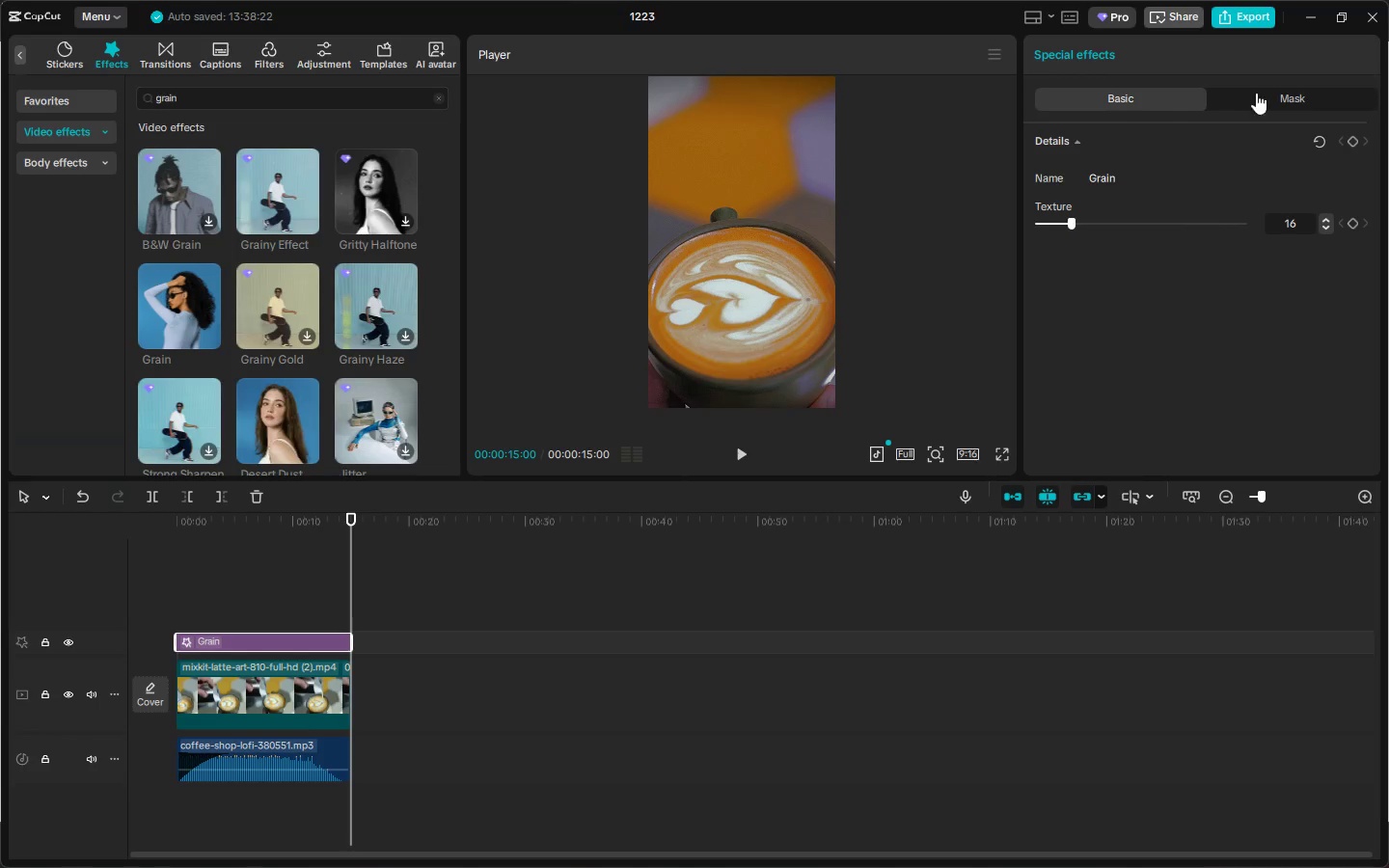 
triple_click([1273, 86])
 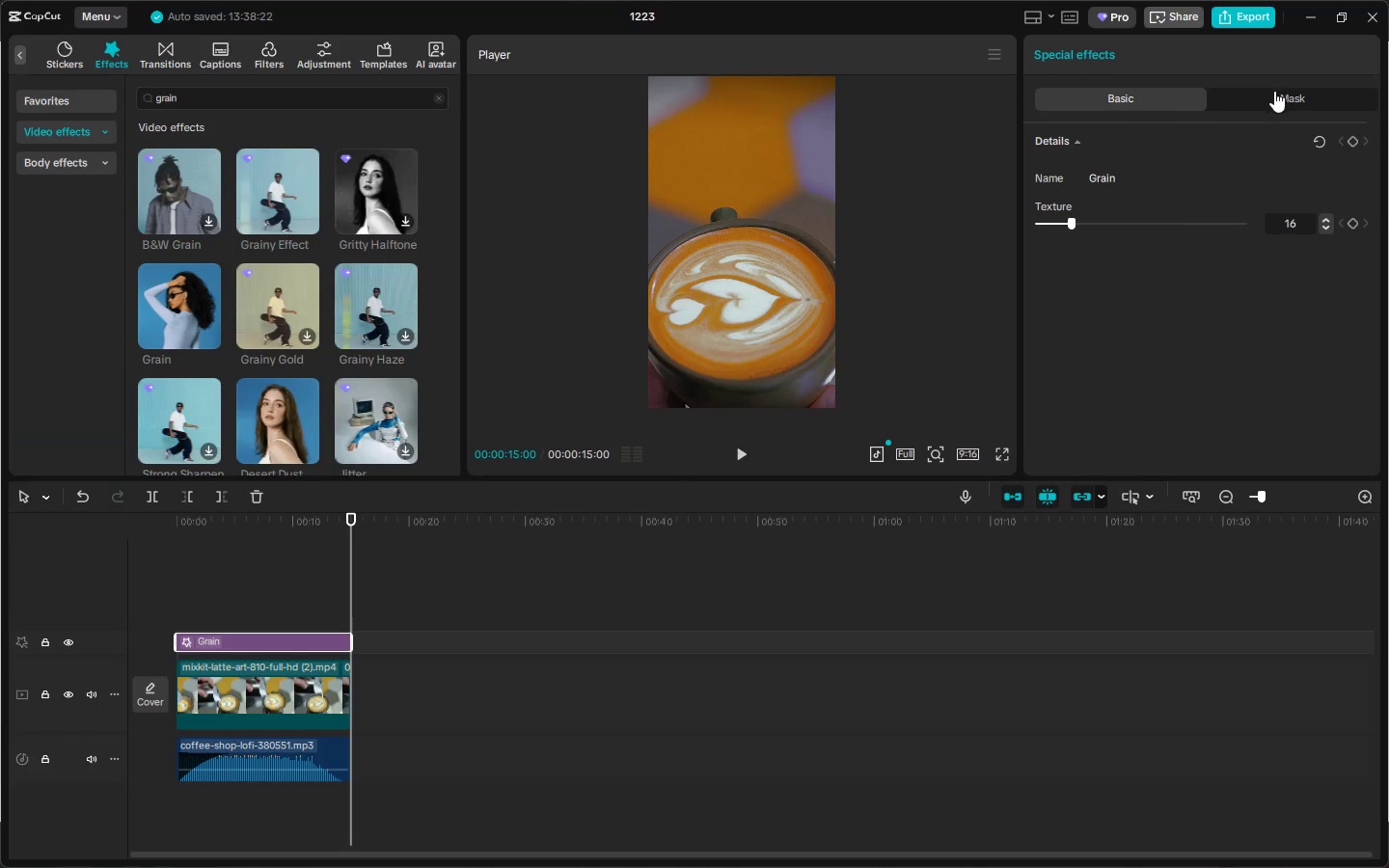 
triple_click([1274, 91])
 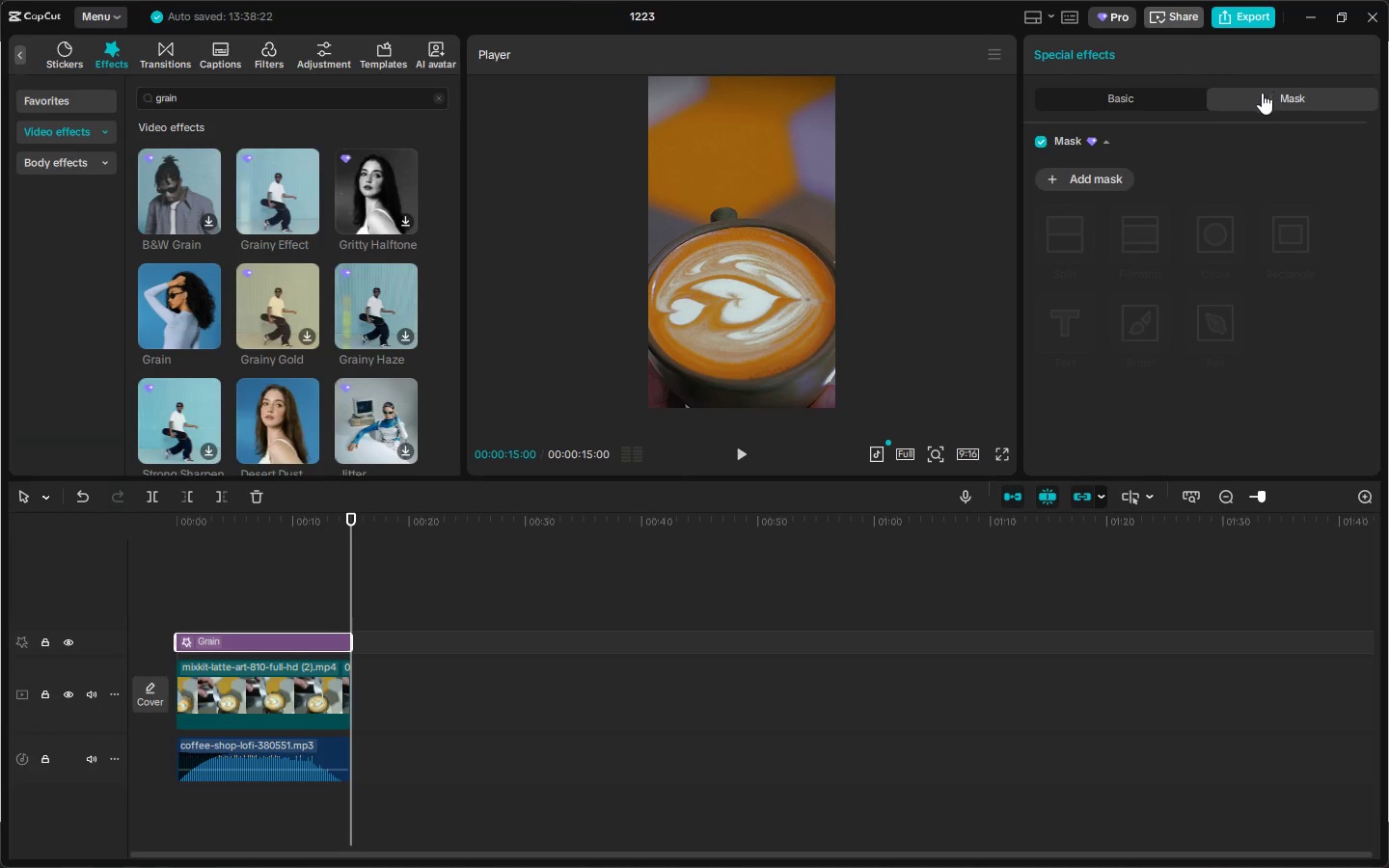 
left_click([1154, 98])
 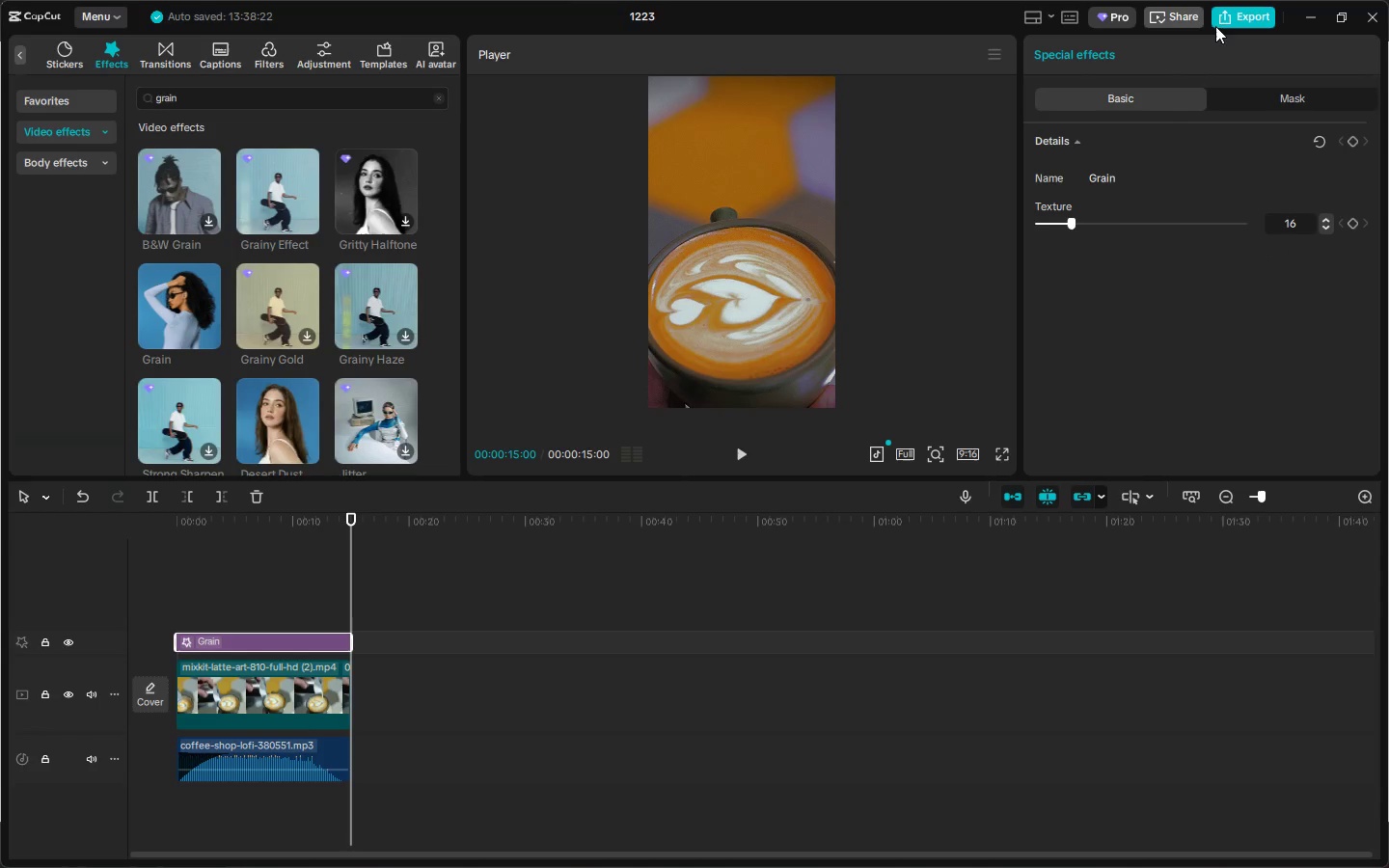 
left_click([1232, 18])
 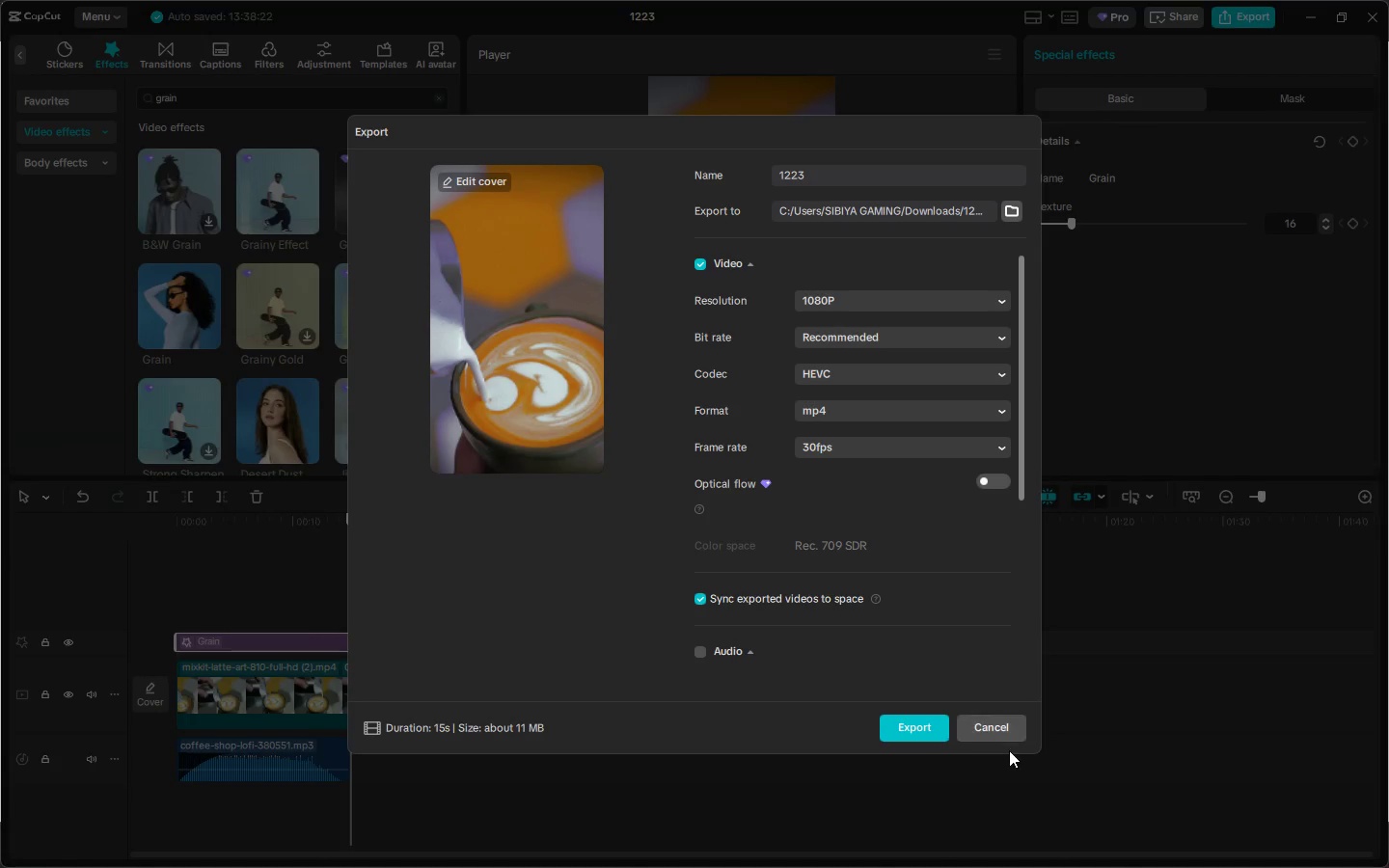 
left_click([1010, 719])